 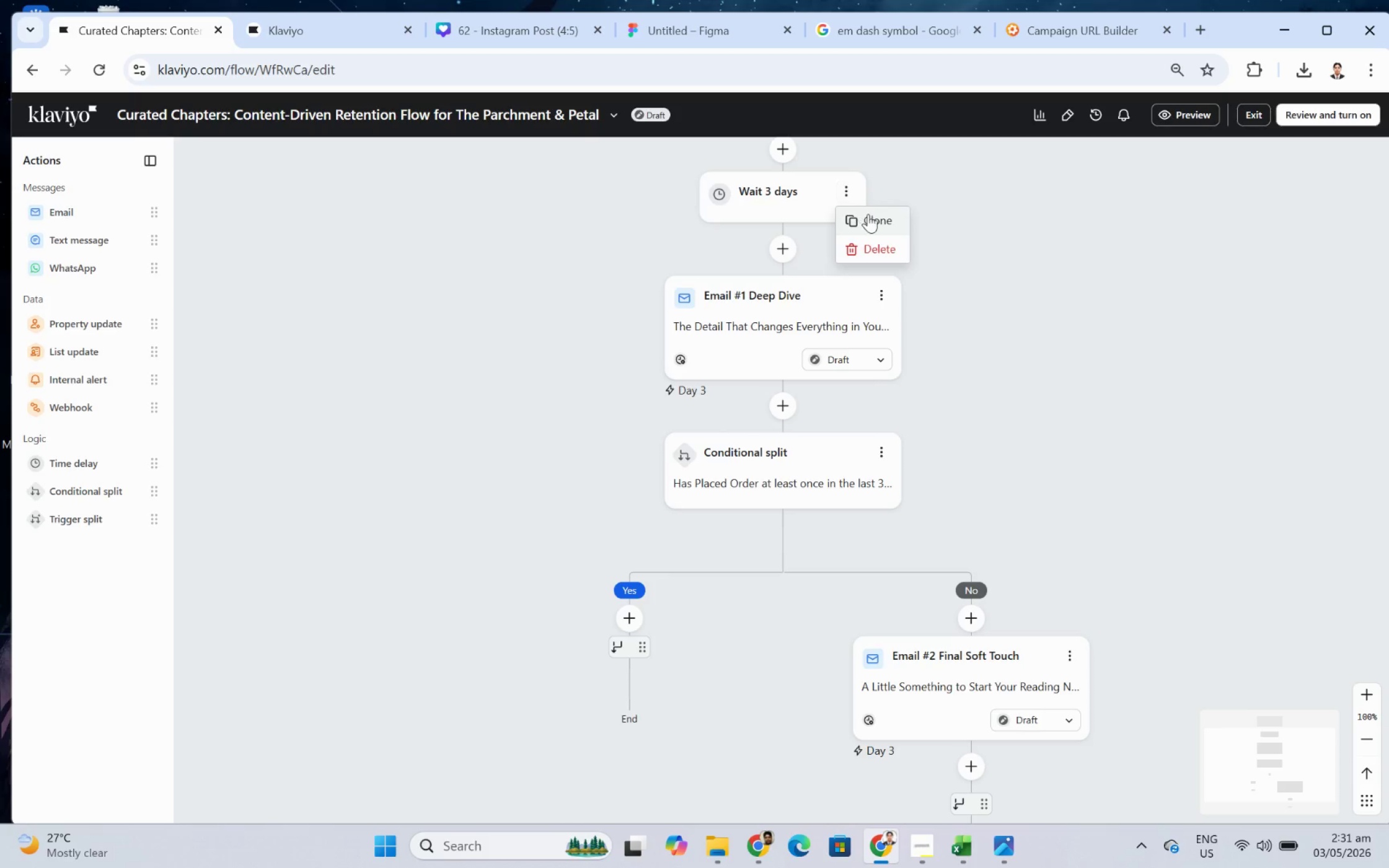 
left_click_drag(start_coordinate=[969, 307], to_coordinate=[963, 524])
 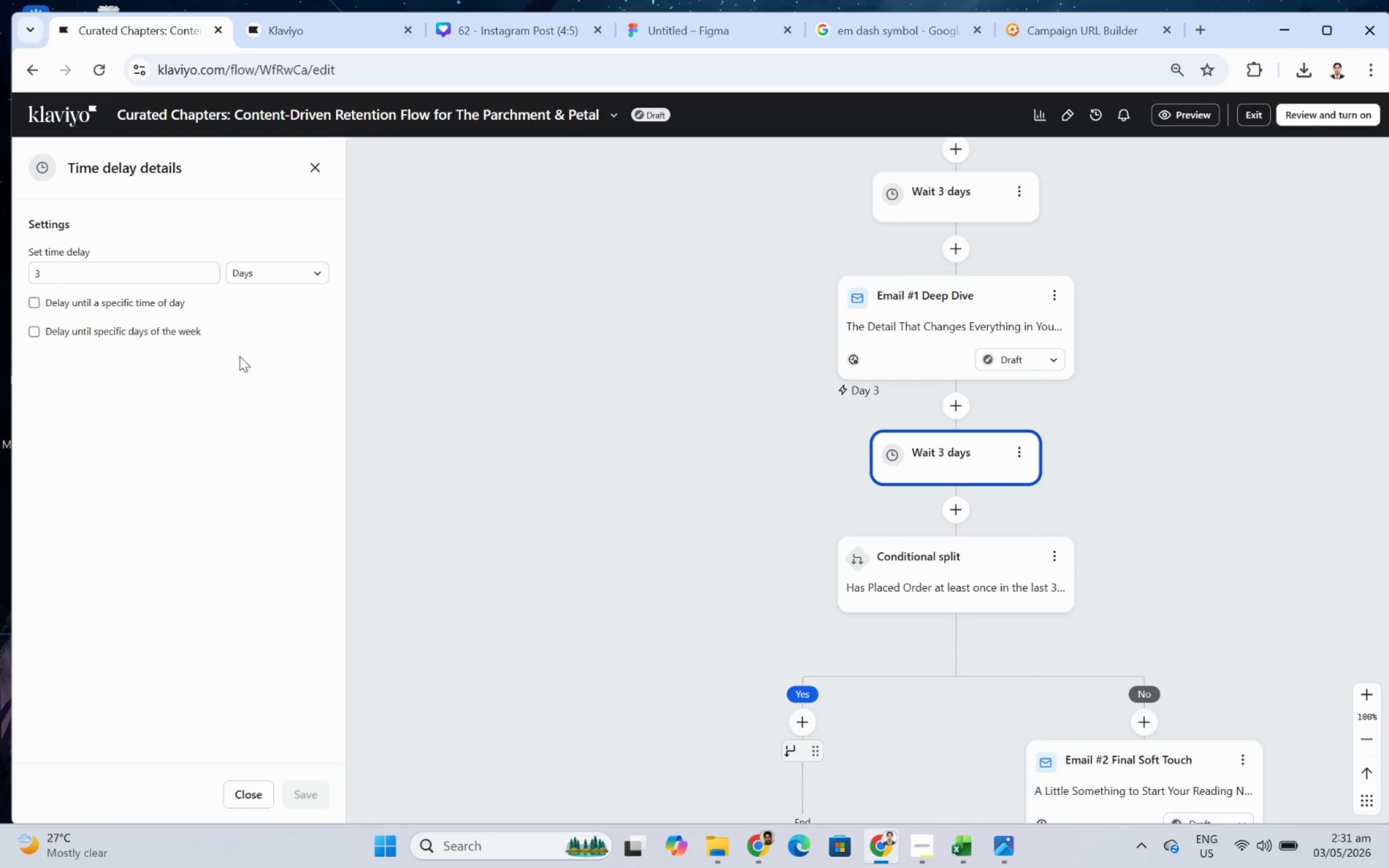 
double_click([78, 267])
 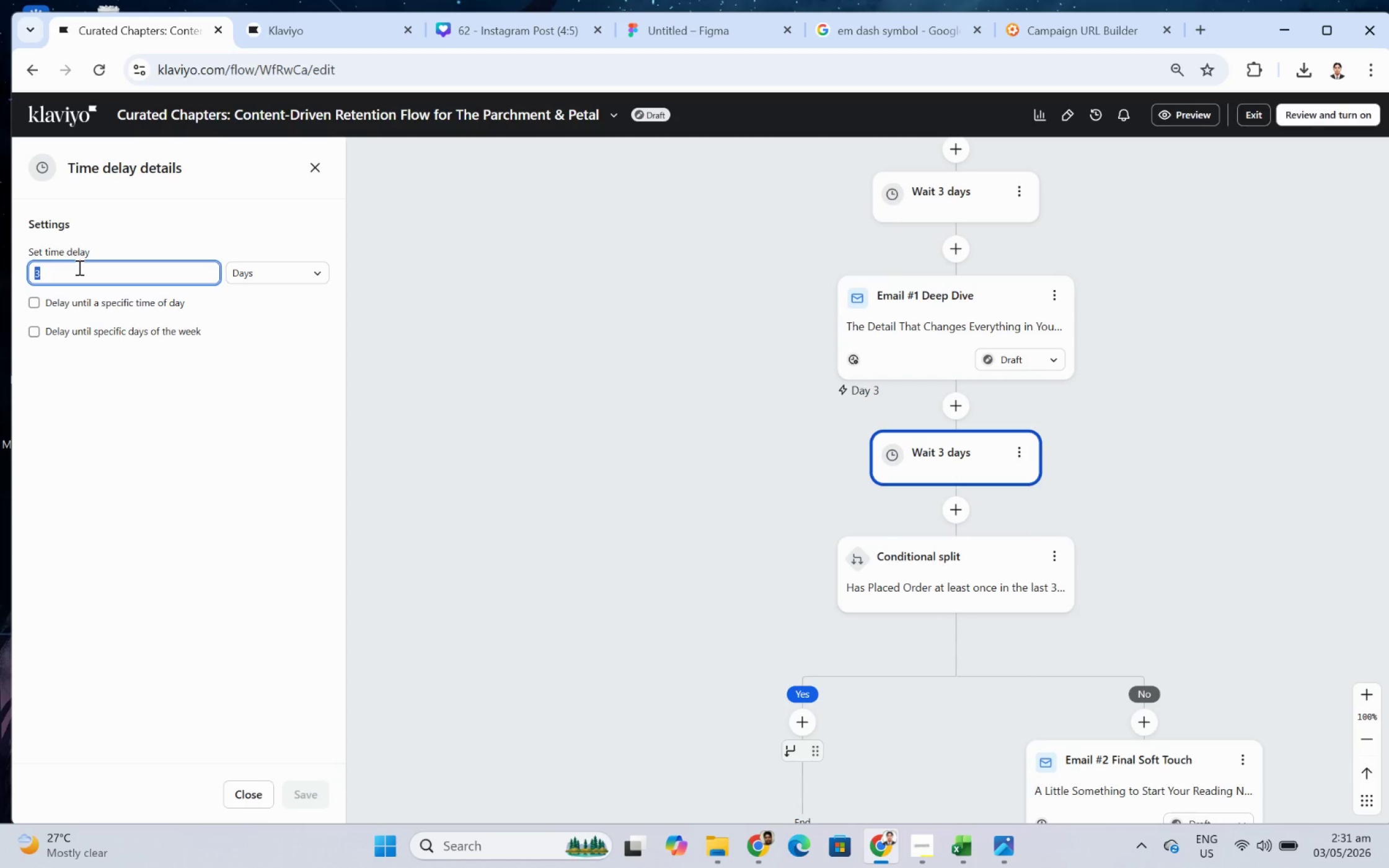 
key(5)
 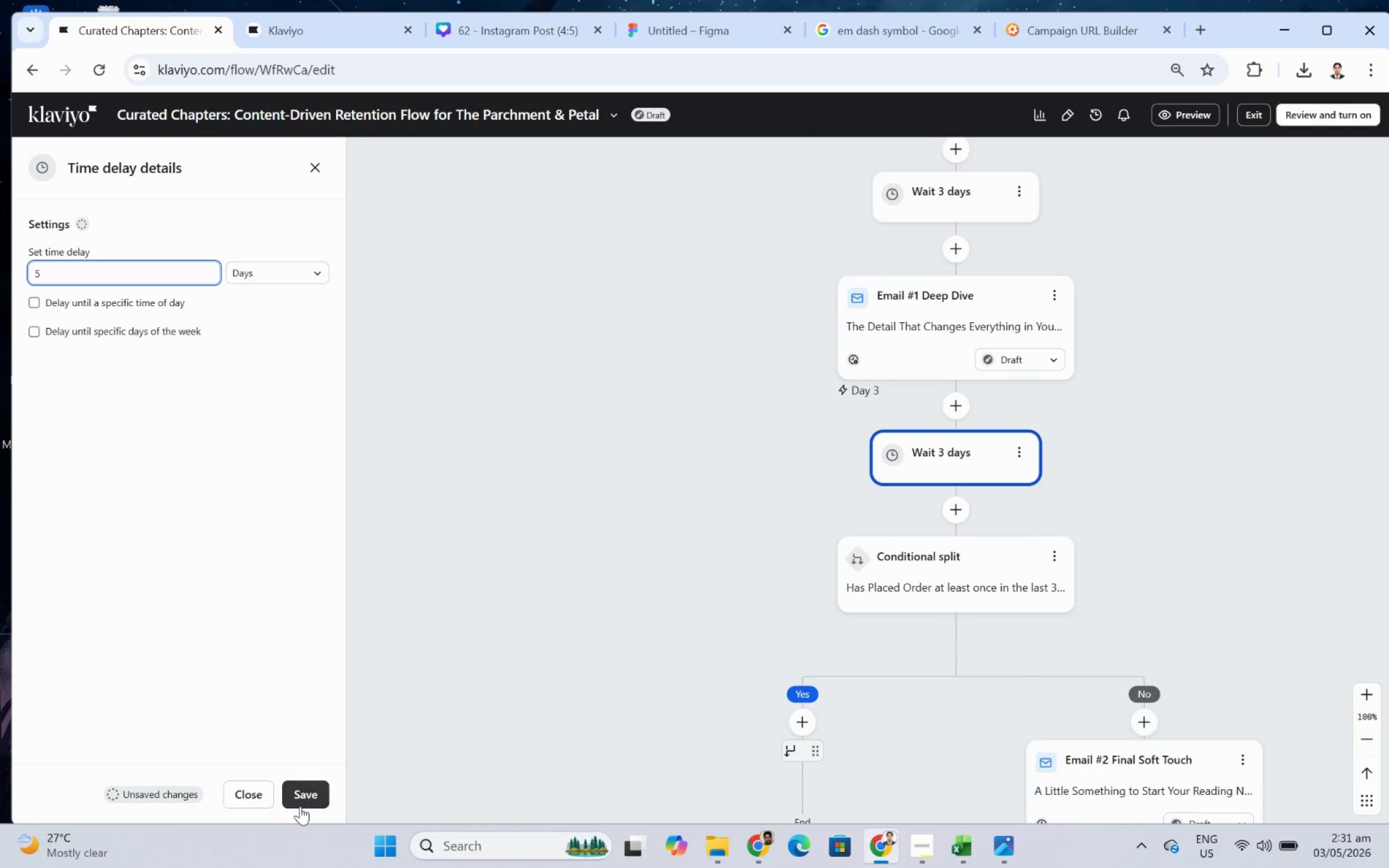 
left_click([311, 788])
 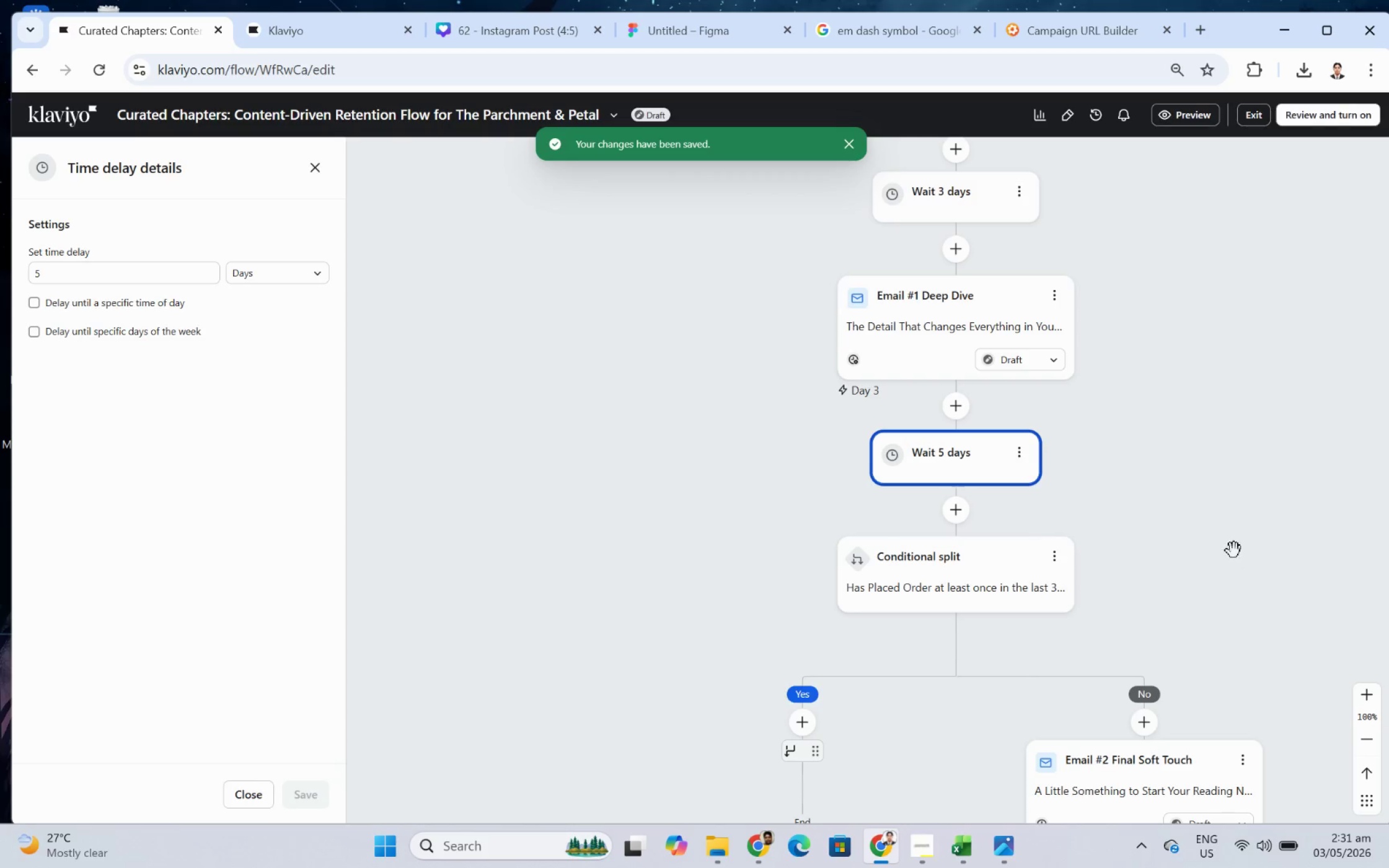 
left_click_drag(start_coordinate=[1228, 544], to_coordinate=[1018, 443])
 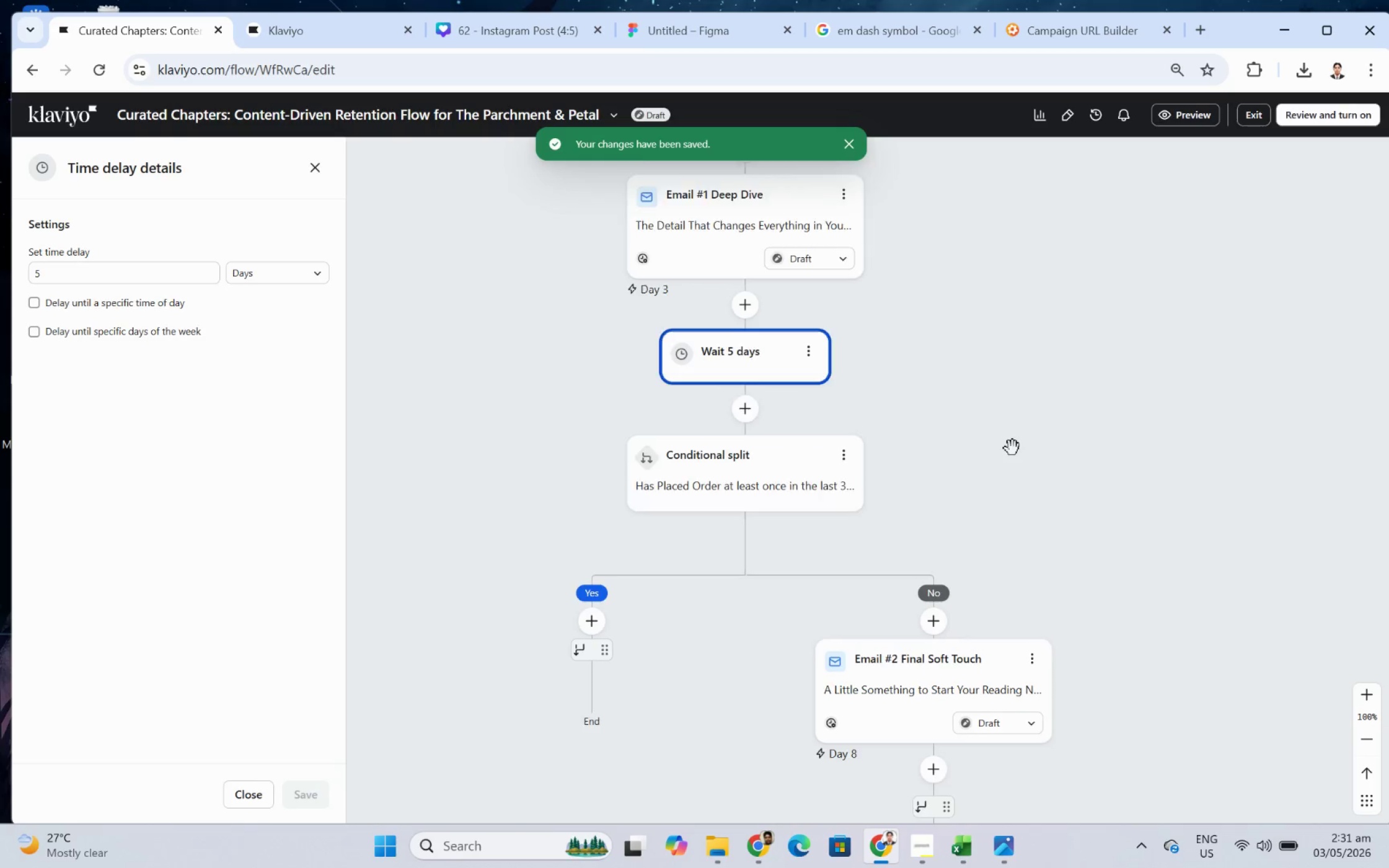 
scroll: coordinate [1012, 448], scroll_direction: down, amount: 4.0
 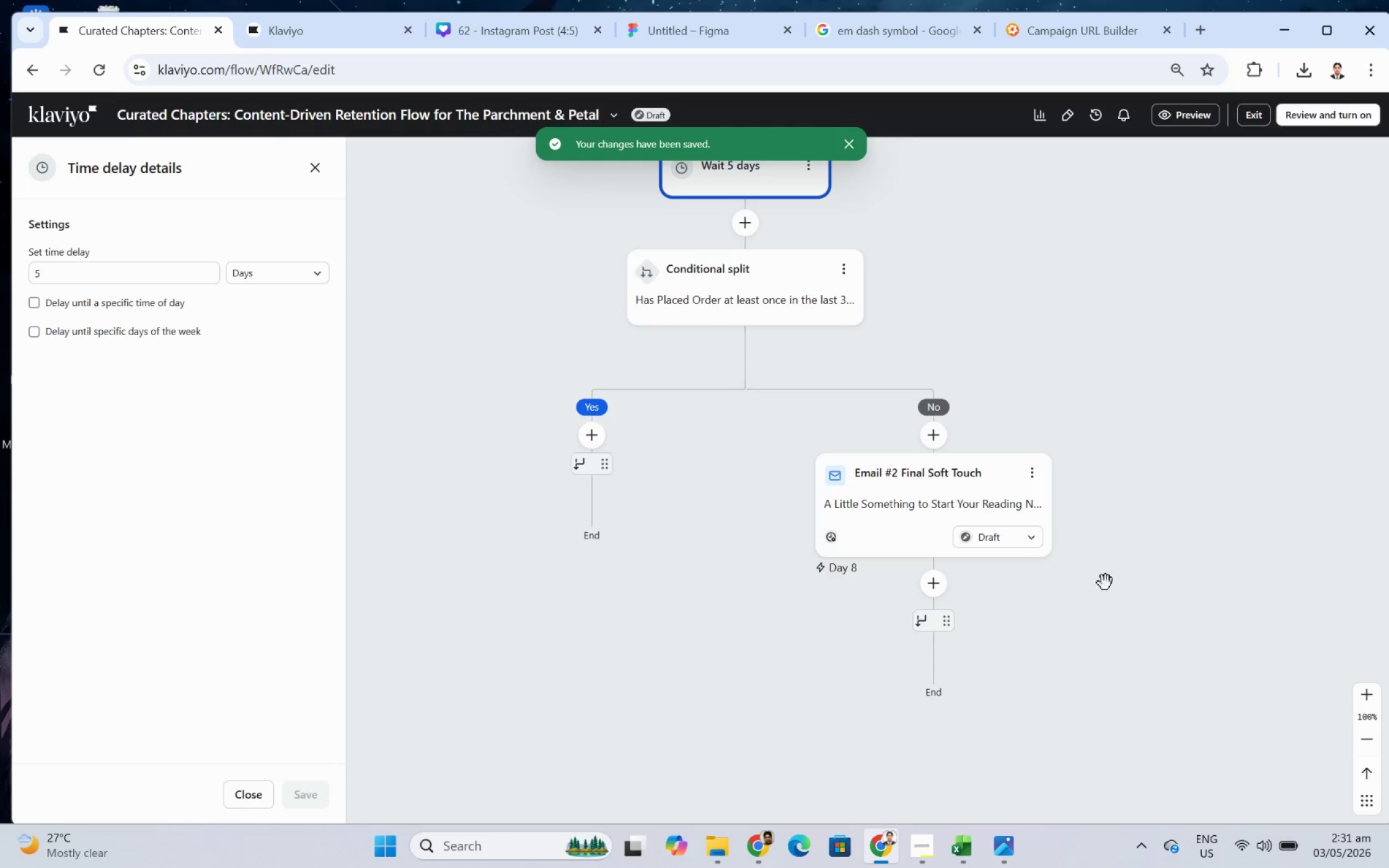 
scroll: coordinate [971, 431], scroll_direction: up, amount: 11.0
 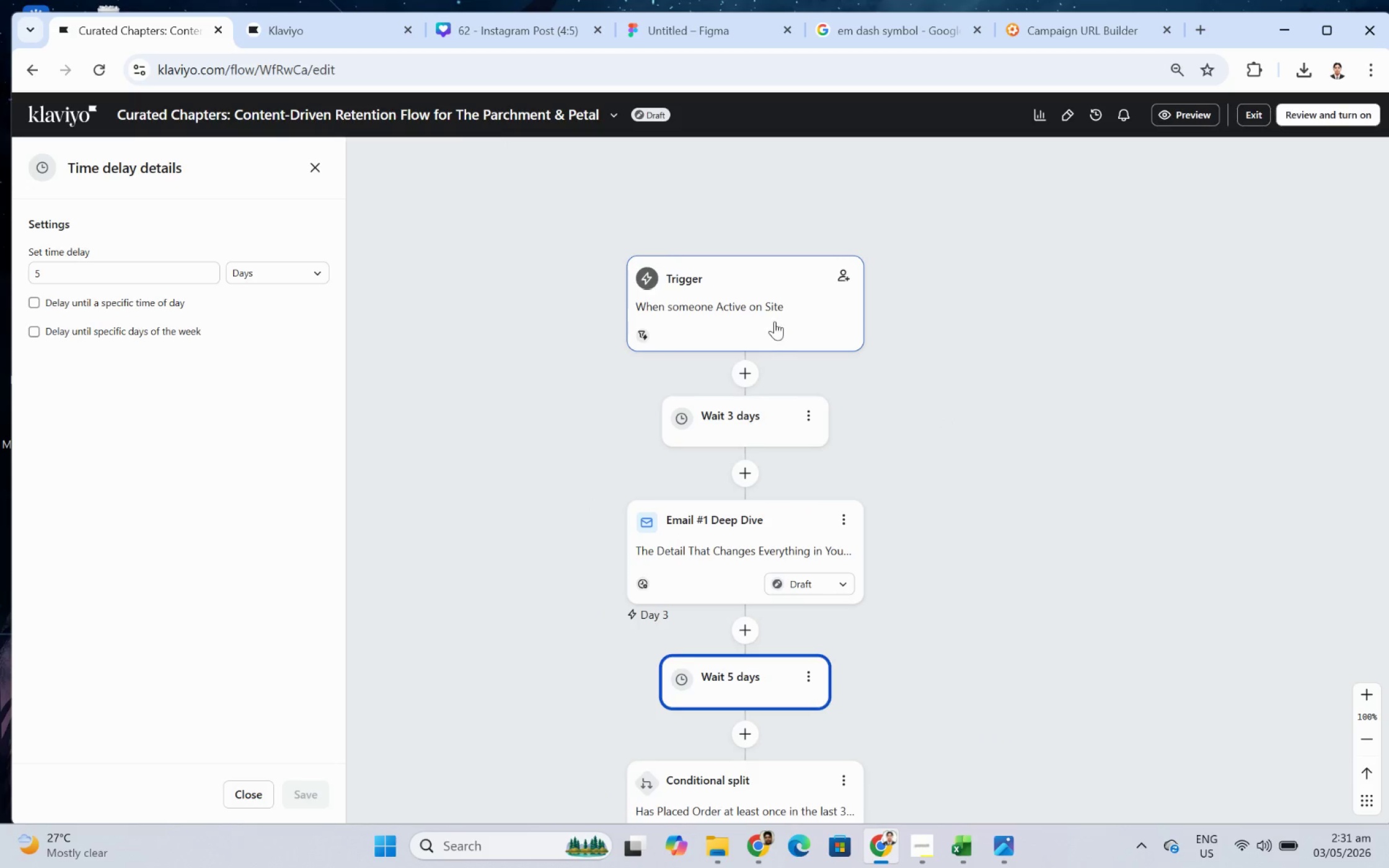 
left_click([774, 320])
 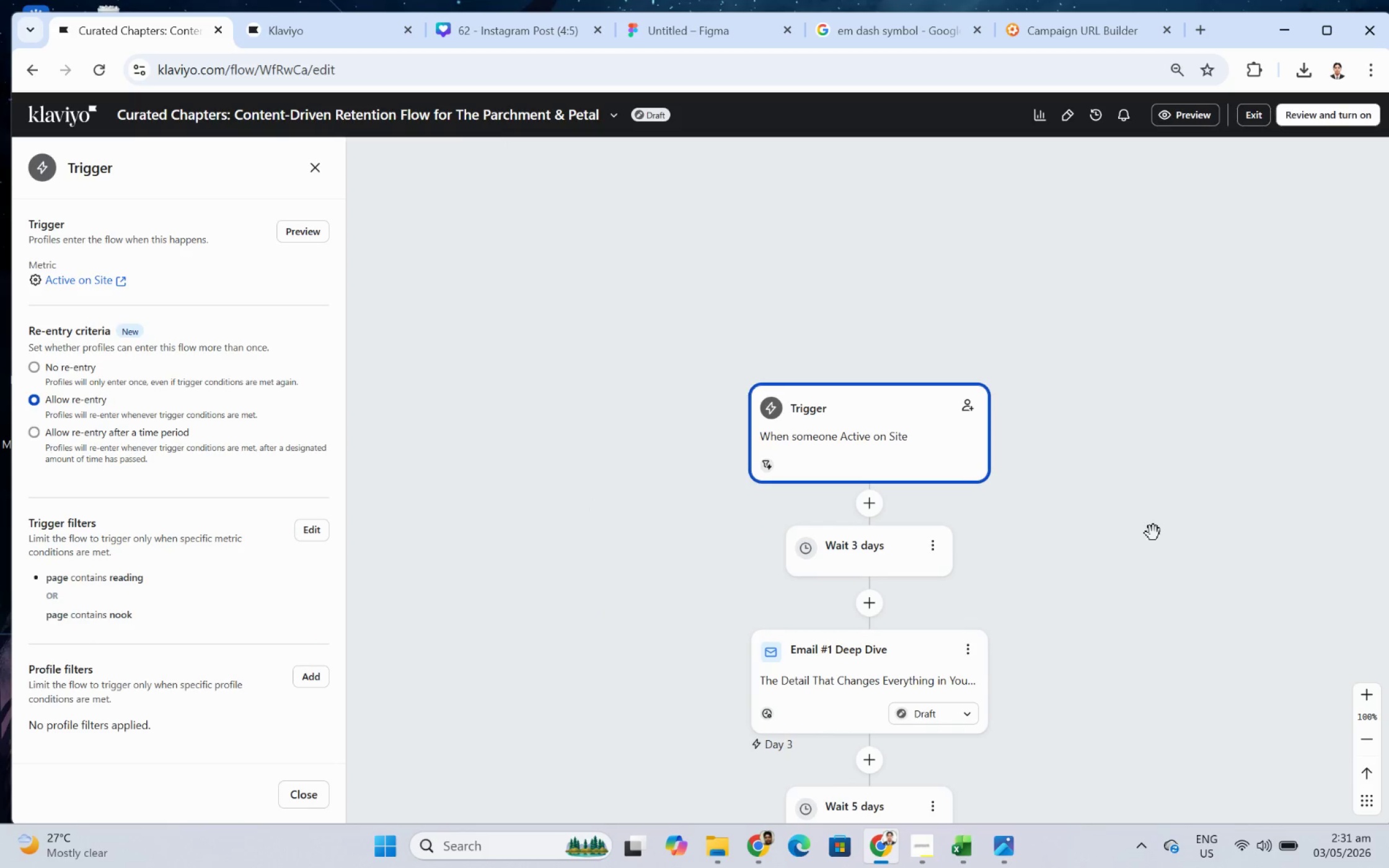 
left_click([1150, 533])
 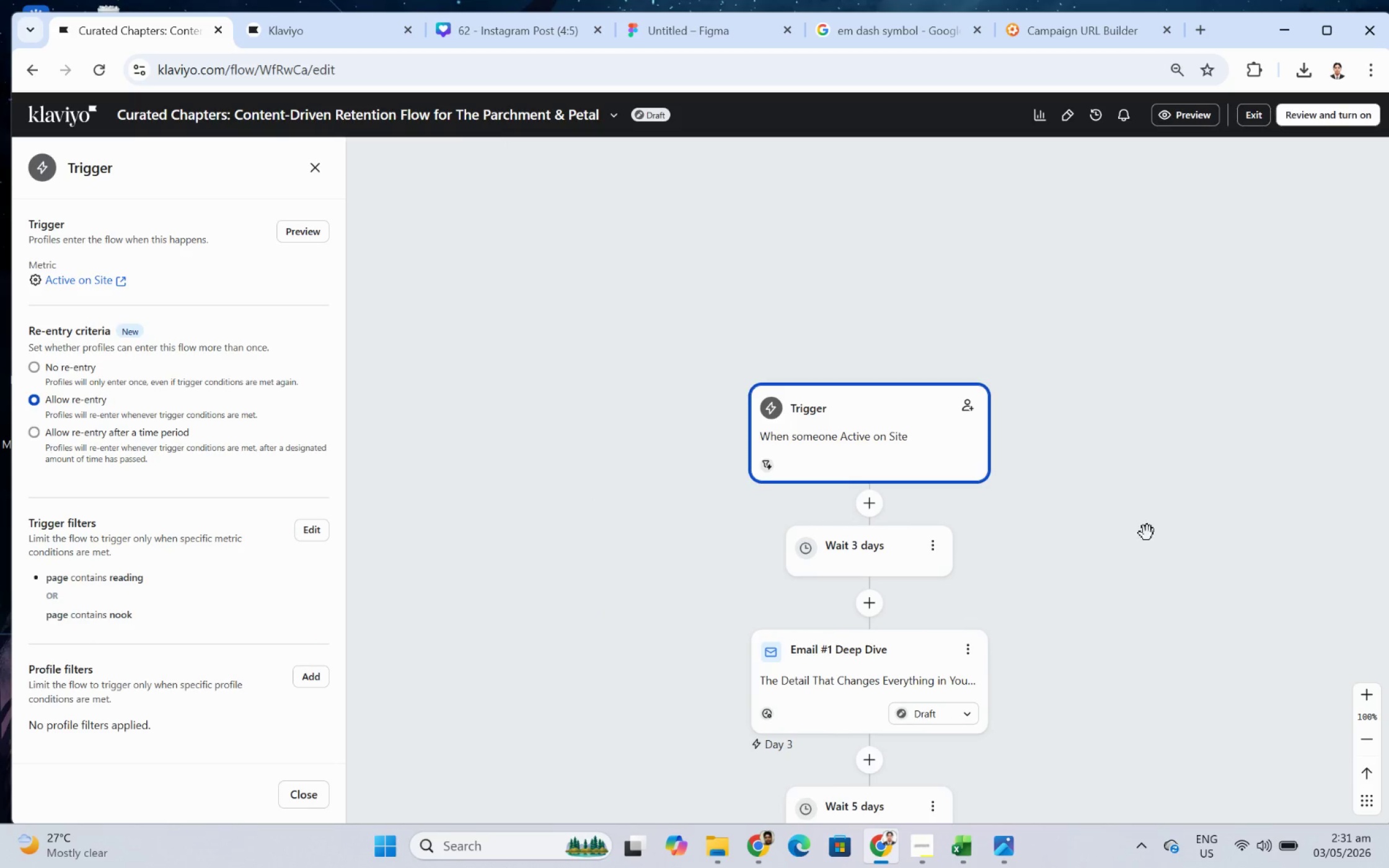 
left_click_drag(start_coordinate=[1190, 582], to_coordinate=[976, 440])
 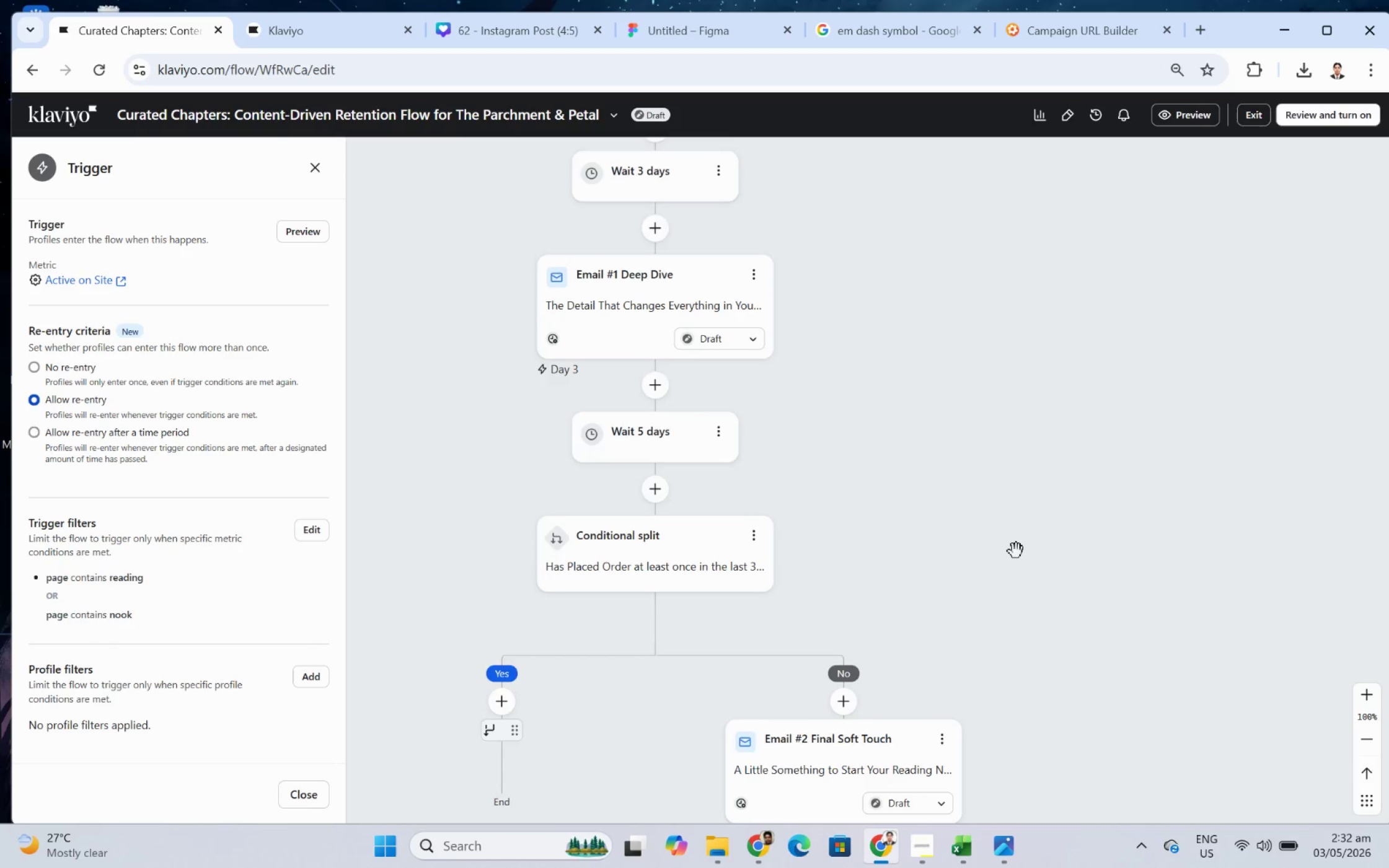 
scroll: coordinate [1016, 542], scroll_direction: down, amount: 10.0
 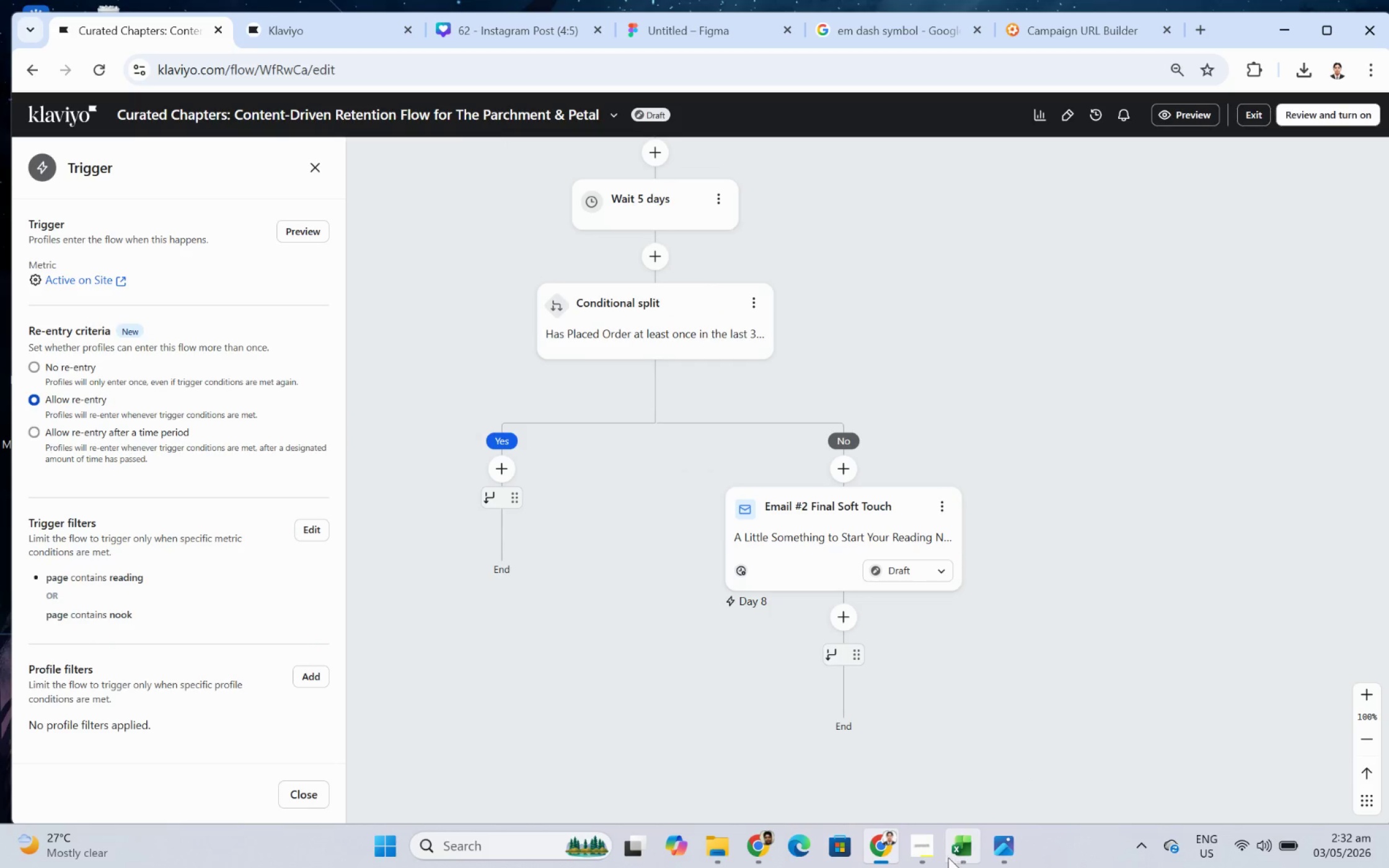 
left_click([925, 849])